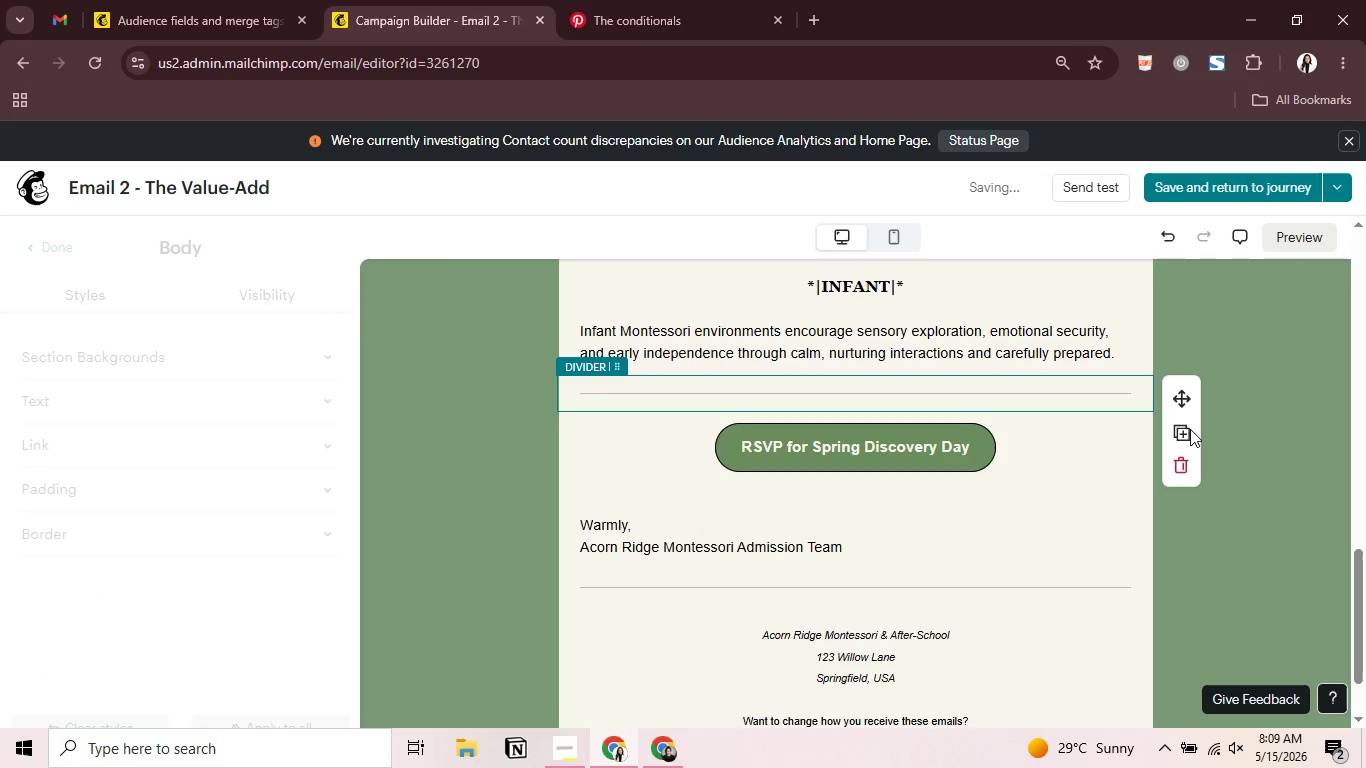 
left_click([1190, 428])
 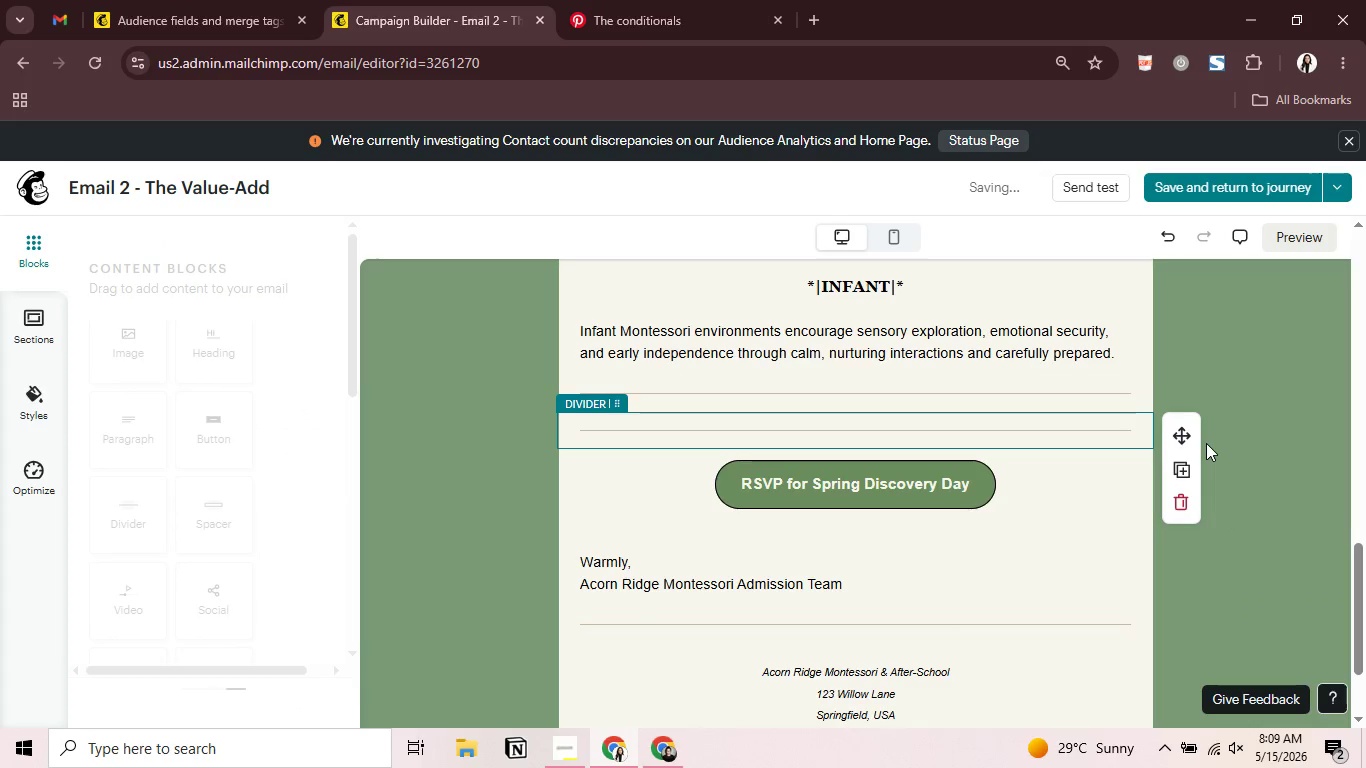 
left_click([889, 324])
 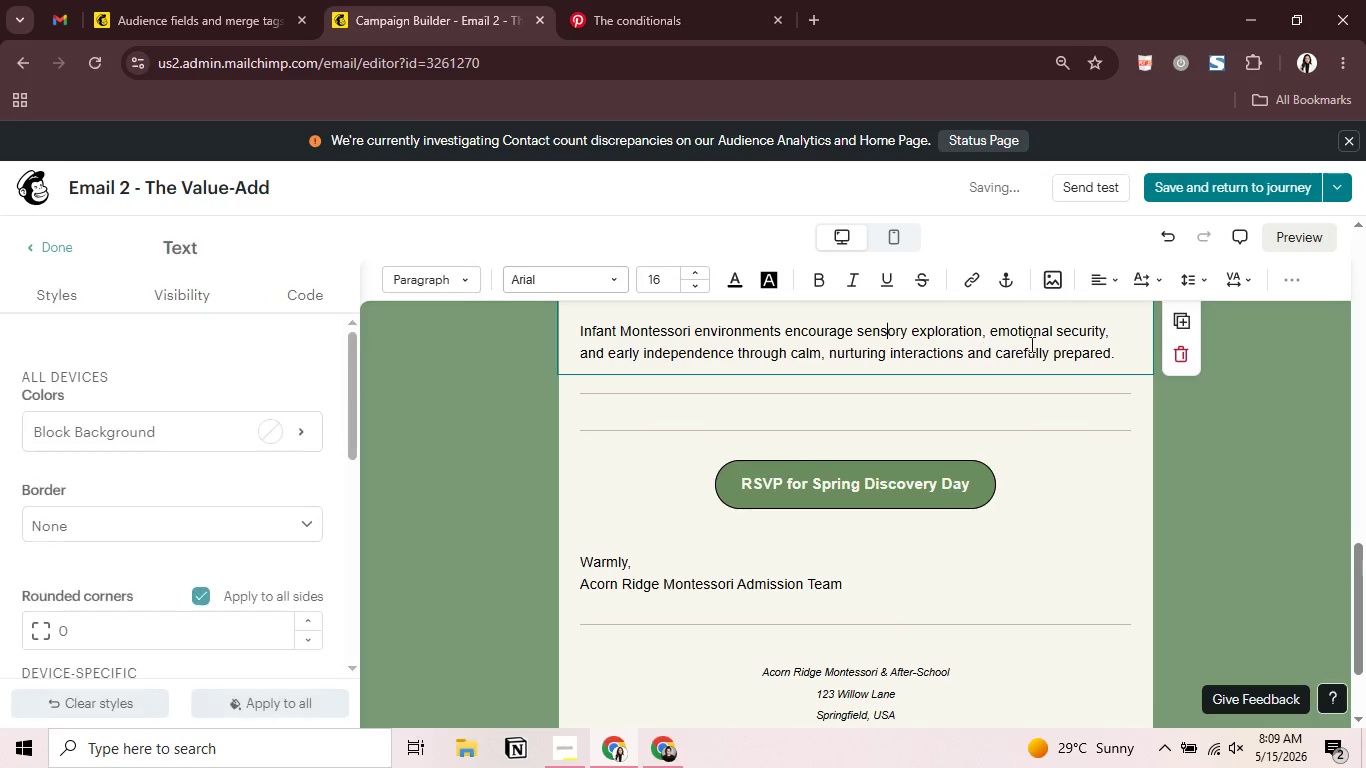 
scroll: coordinate [1162, 498], scroll_direction: up, amount: 1.0
 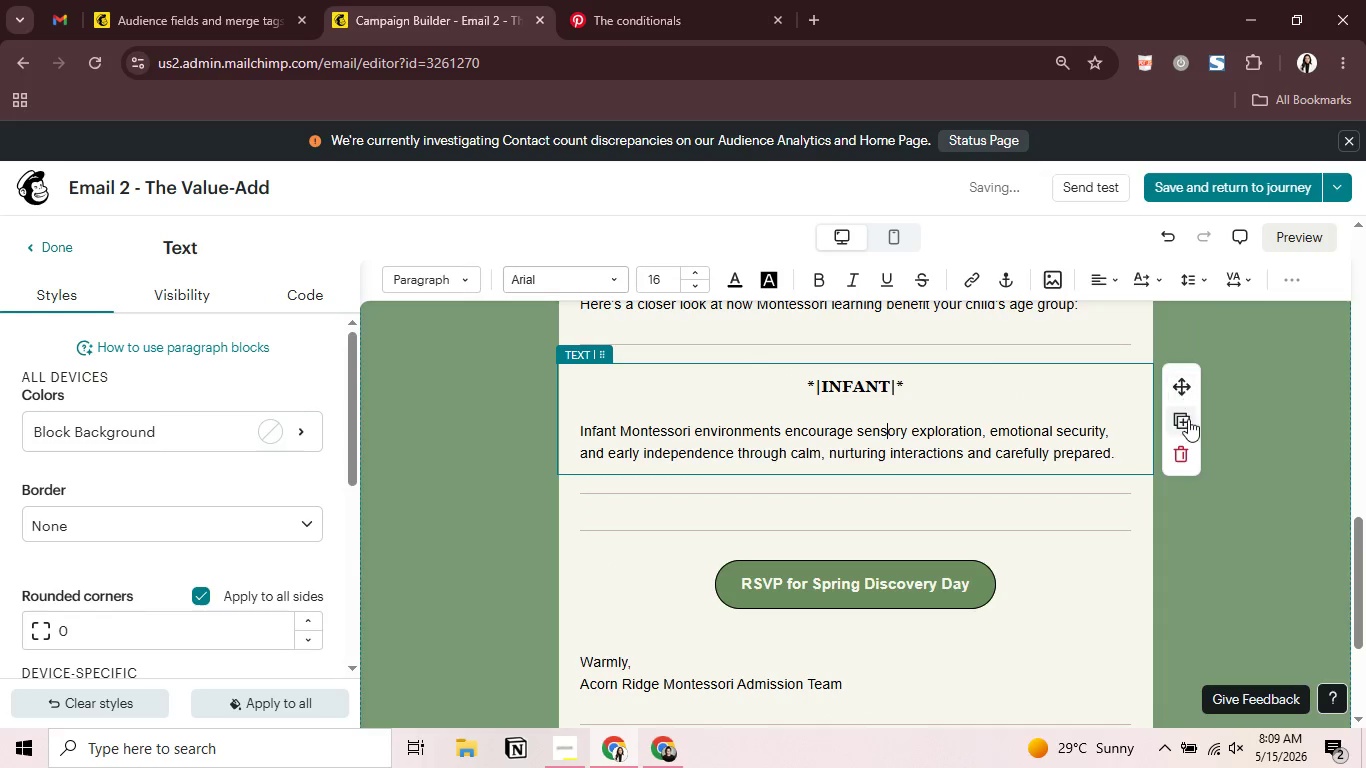 
left_click([1189, 419])
 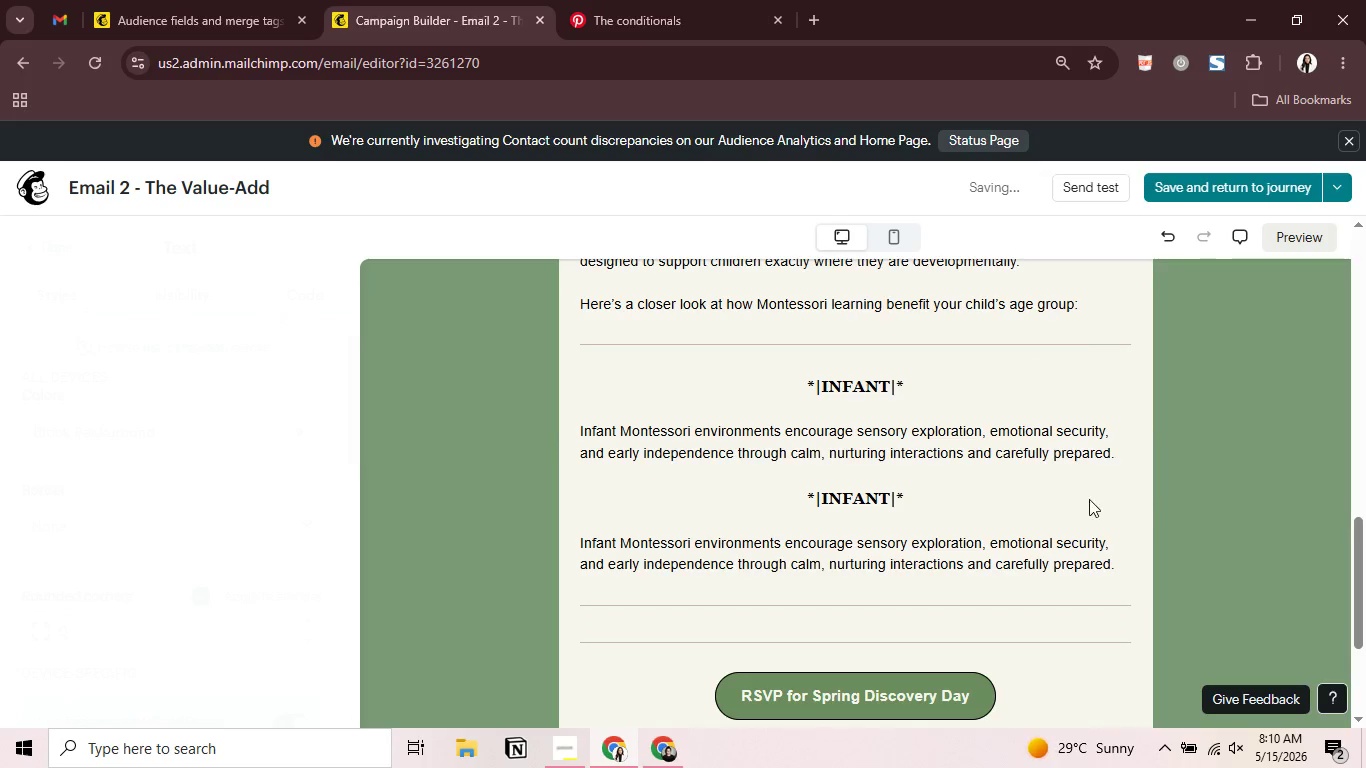 
mouse_move([1138, 550])
 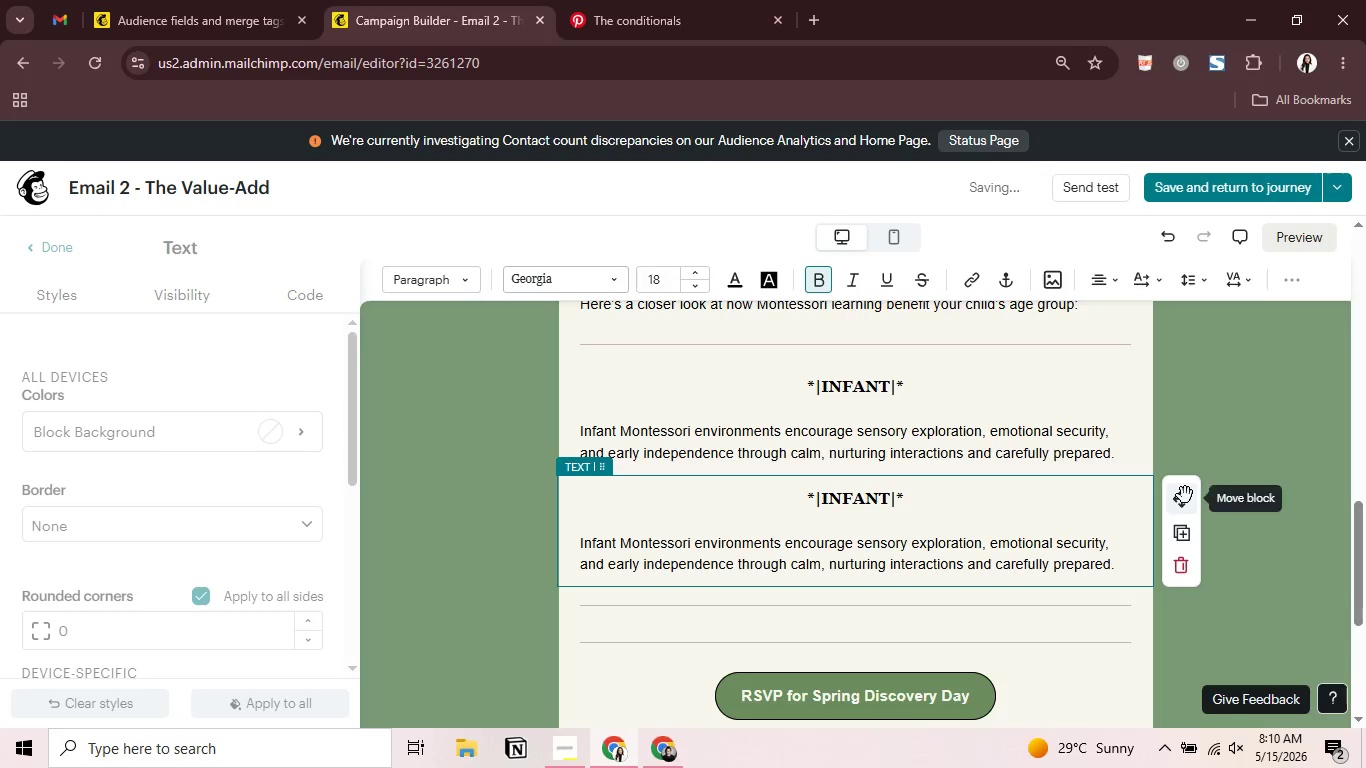 
left_click_drag(start_coordinate=[1185, 495], to_coordinate=[831, 634])
 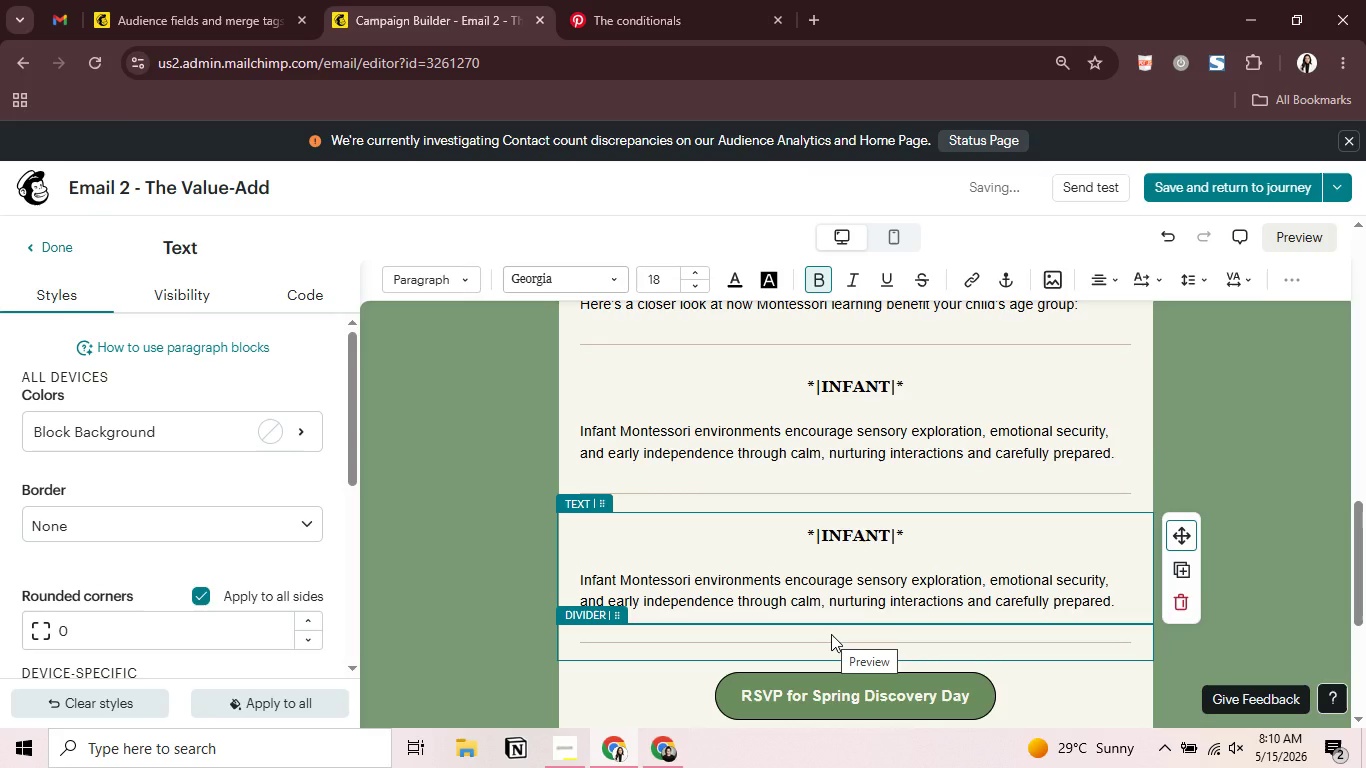 
scroll: coordinate [822, 594], scroll_direction: down, amount: 2.0
 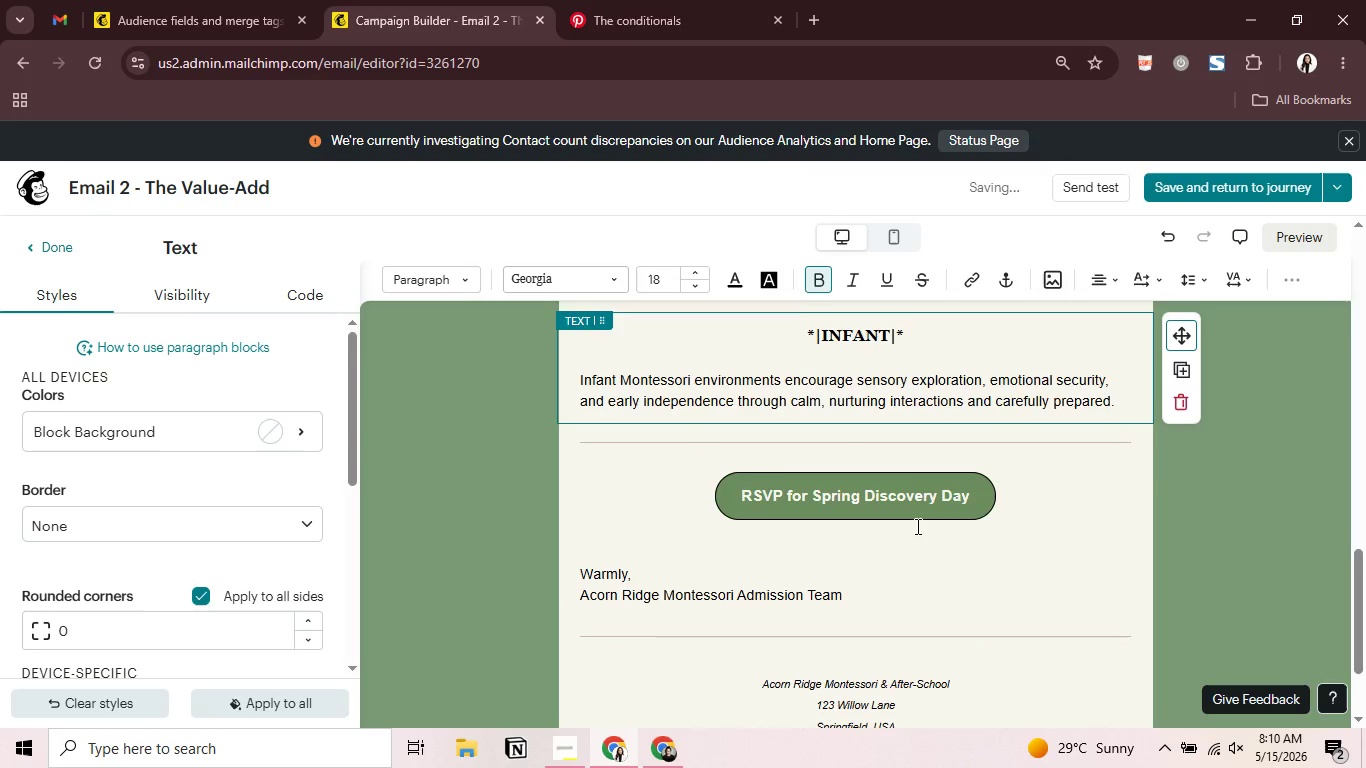 
scroll: coordinate [916, 526], scroll_direction: up, amount: 1.0
 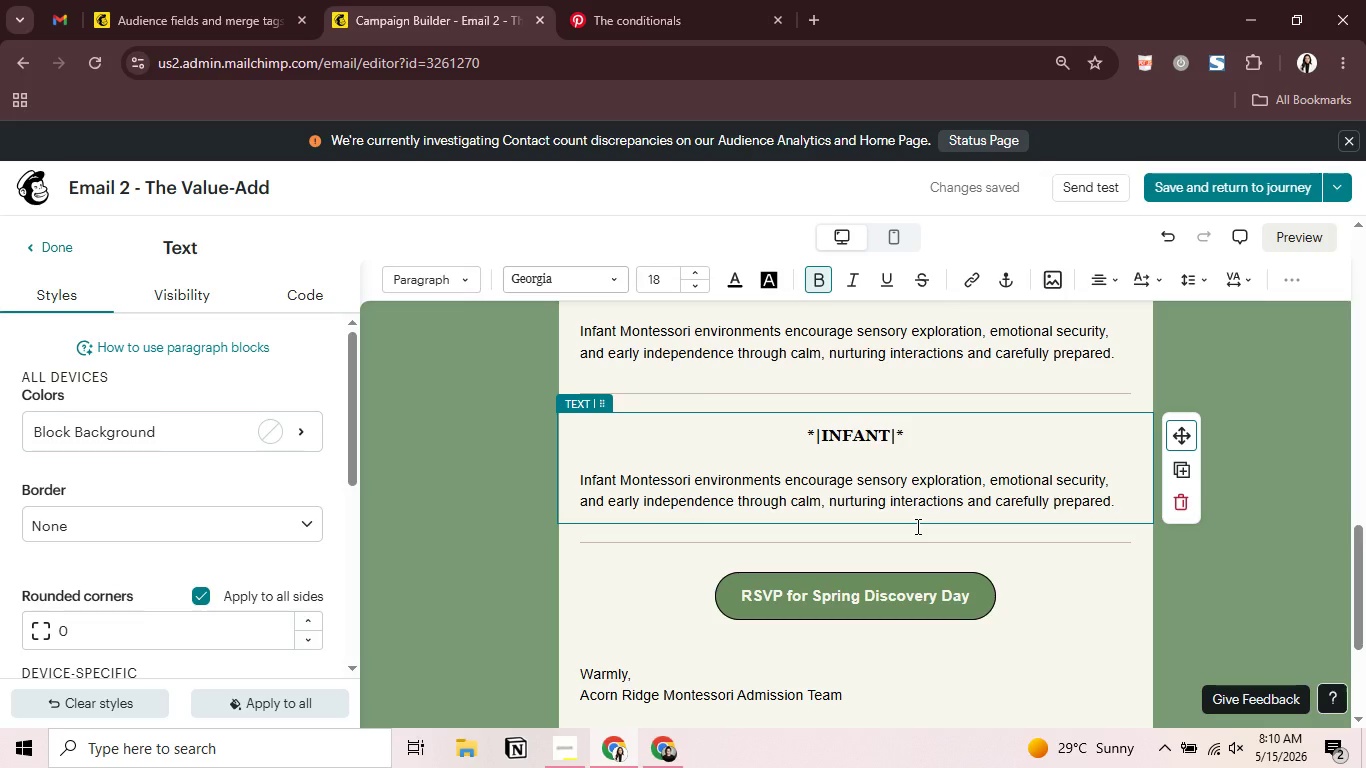 
wait(18.04)
 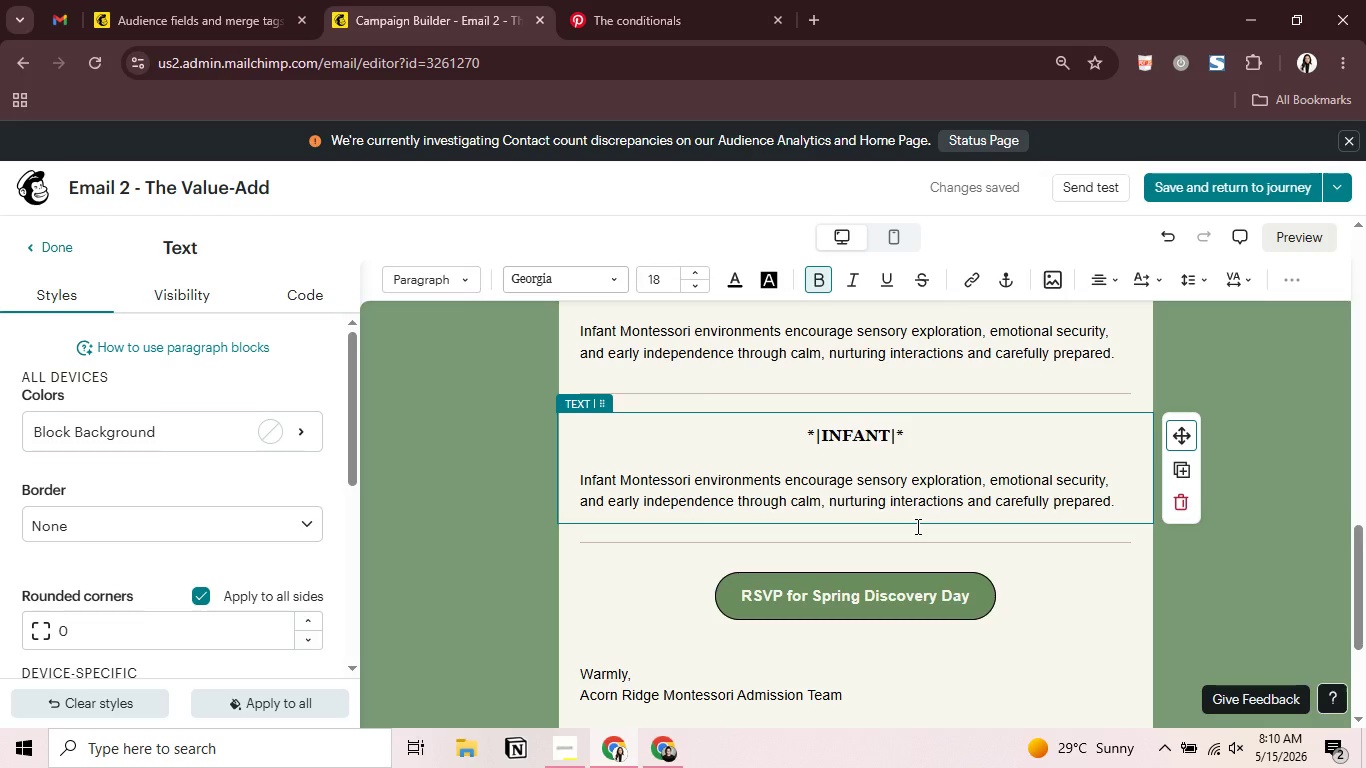 
left_click_drag(start_coordinate=[807, 434], to_coordinate=[903, 434])
 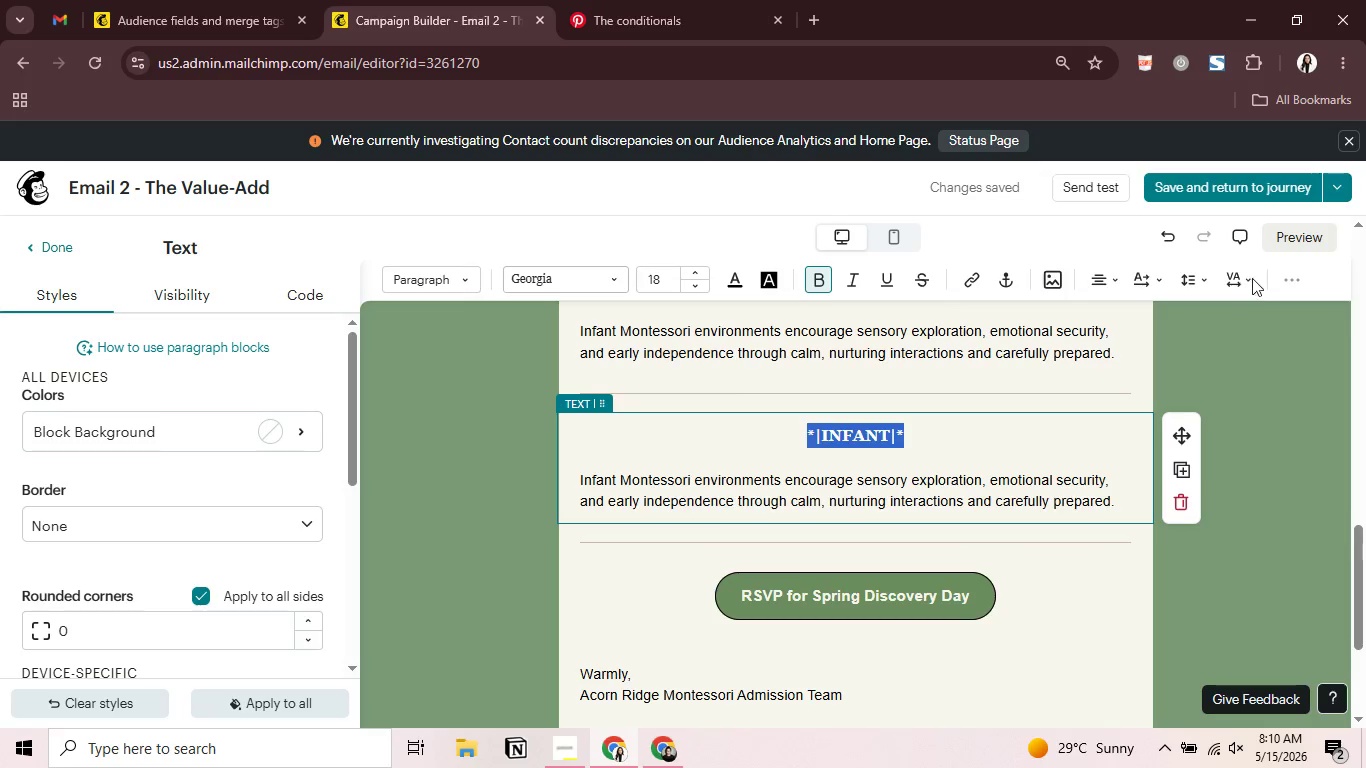 
left_click([1295, 274])
 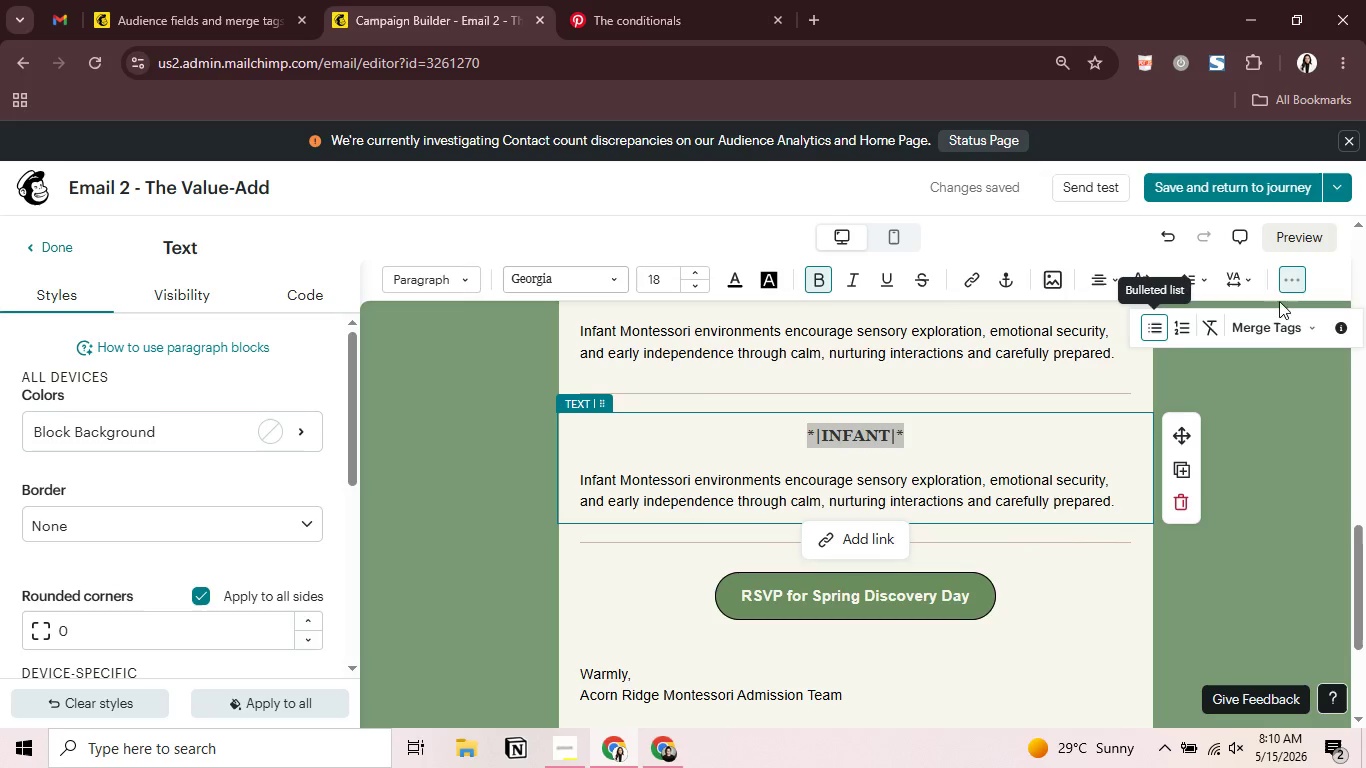 
mouse_move([1256, 347])
 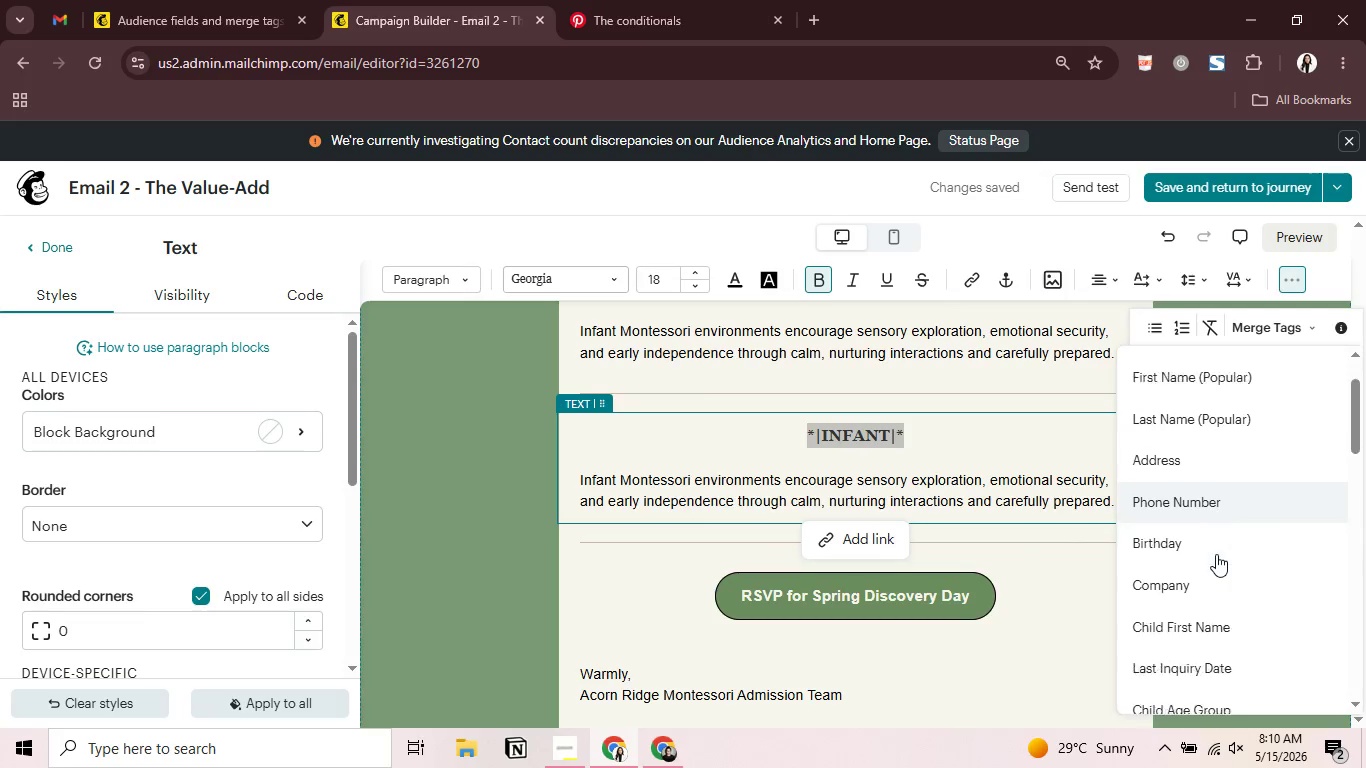 
scroll: coordinate [1216, 554], scroll_direction: down, amount: 1.0
 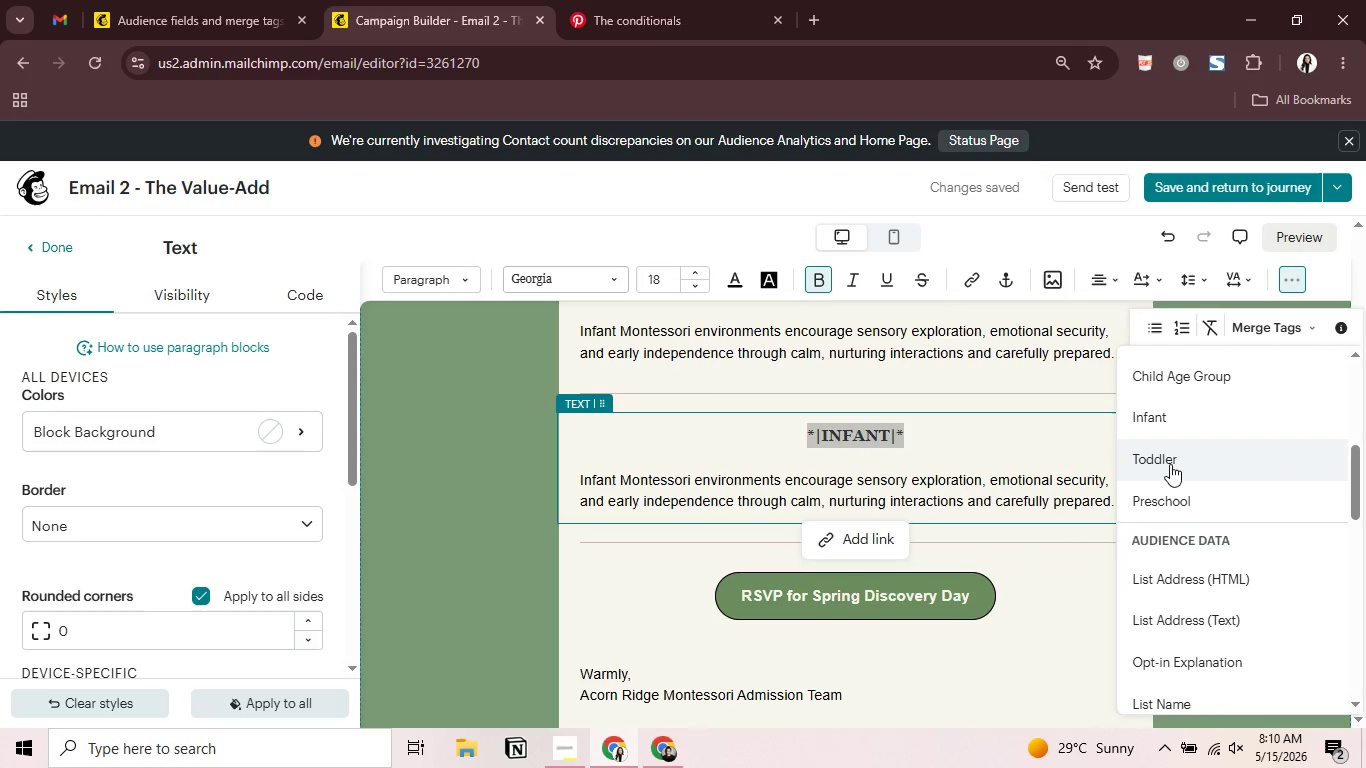 
left_click([1168, 457])
 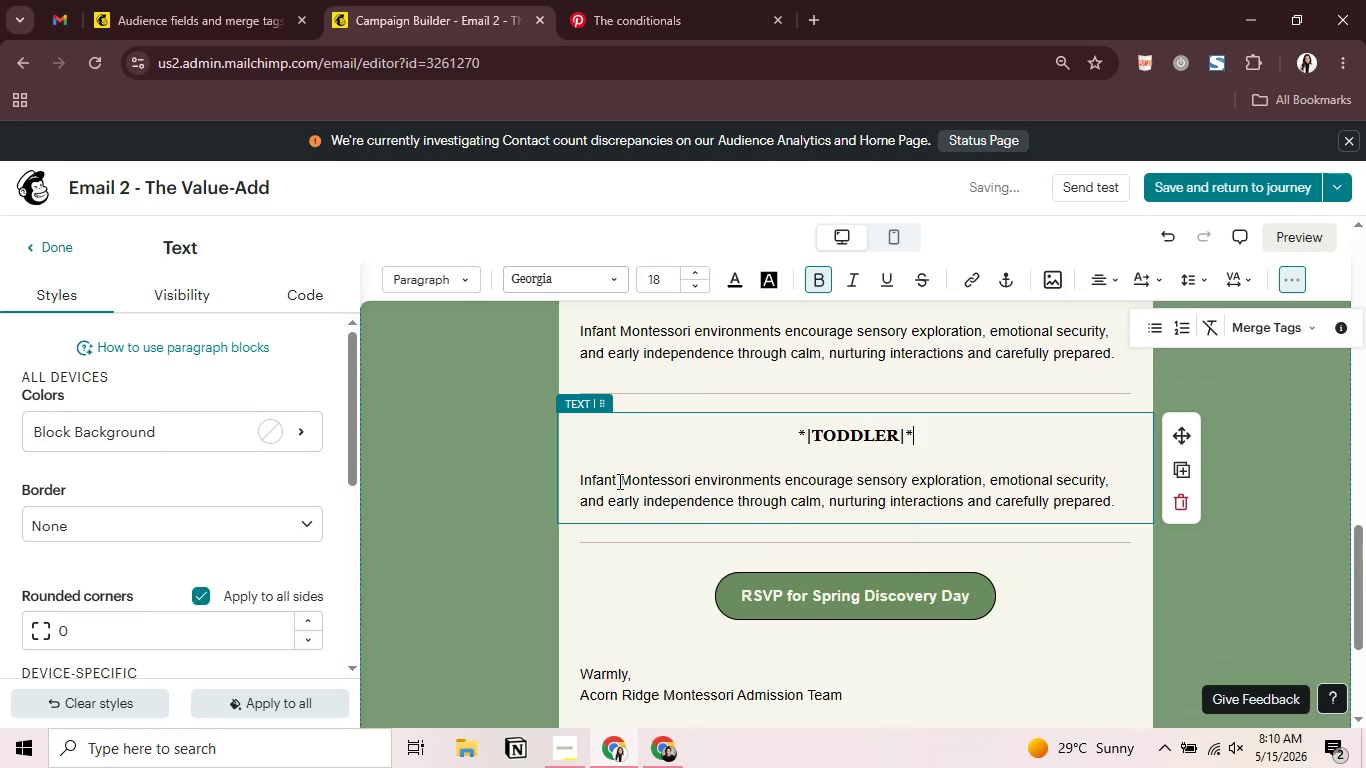 
left_click([618, 477])
 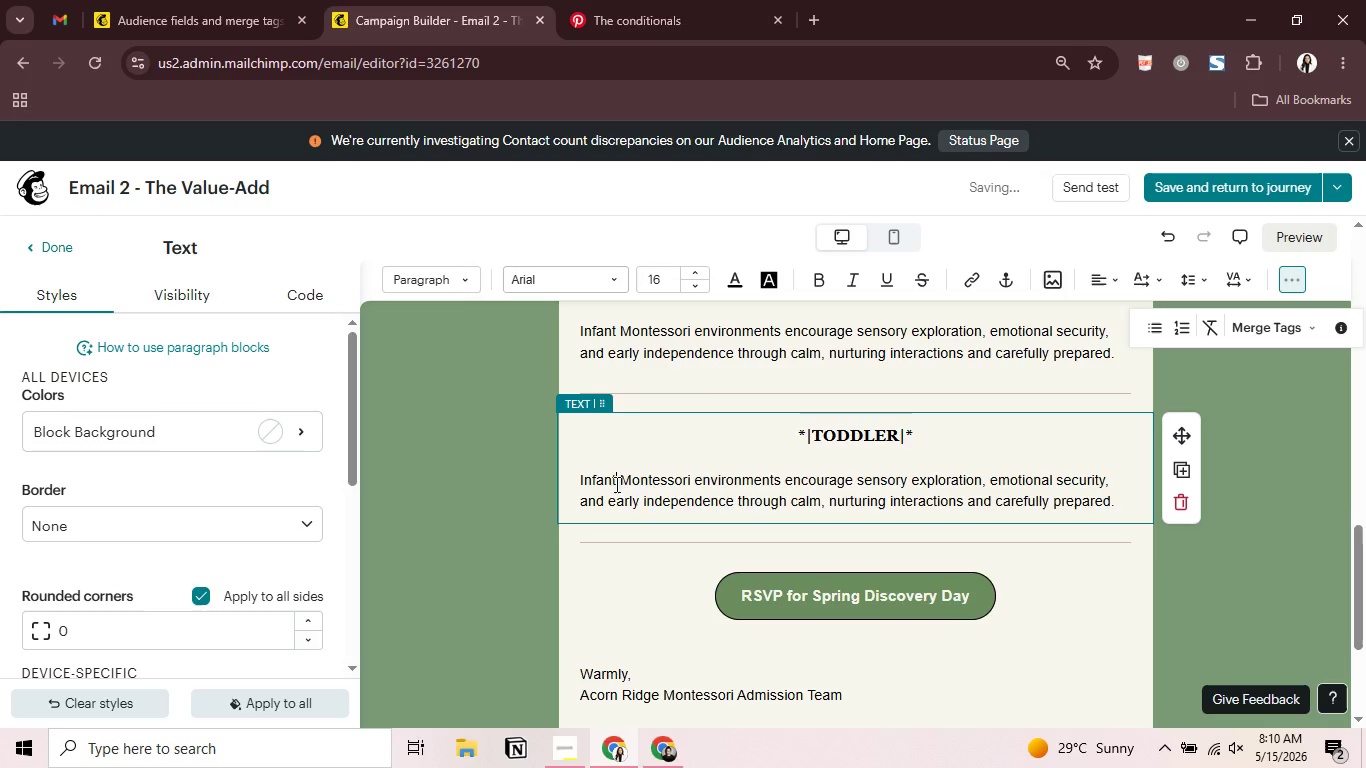 
key(Backspace)
key(Backspace)
key(Backspace)
key(Backspace)
key(Backspace)
key(Backspace)
type(Tof)
key(Backspace)
type(ddler)
 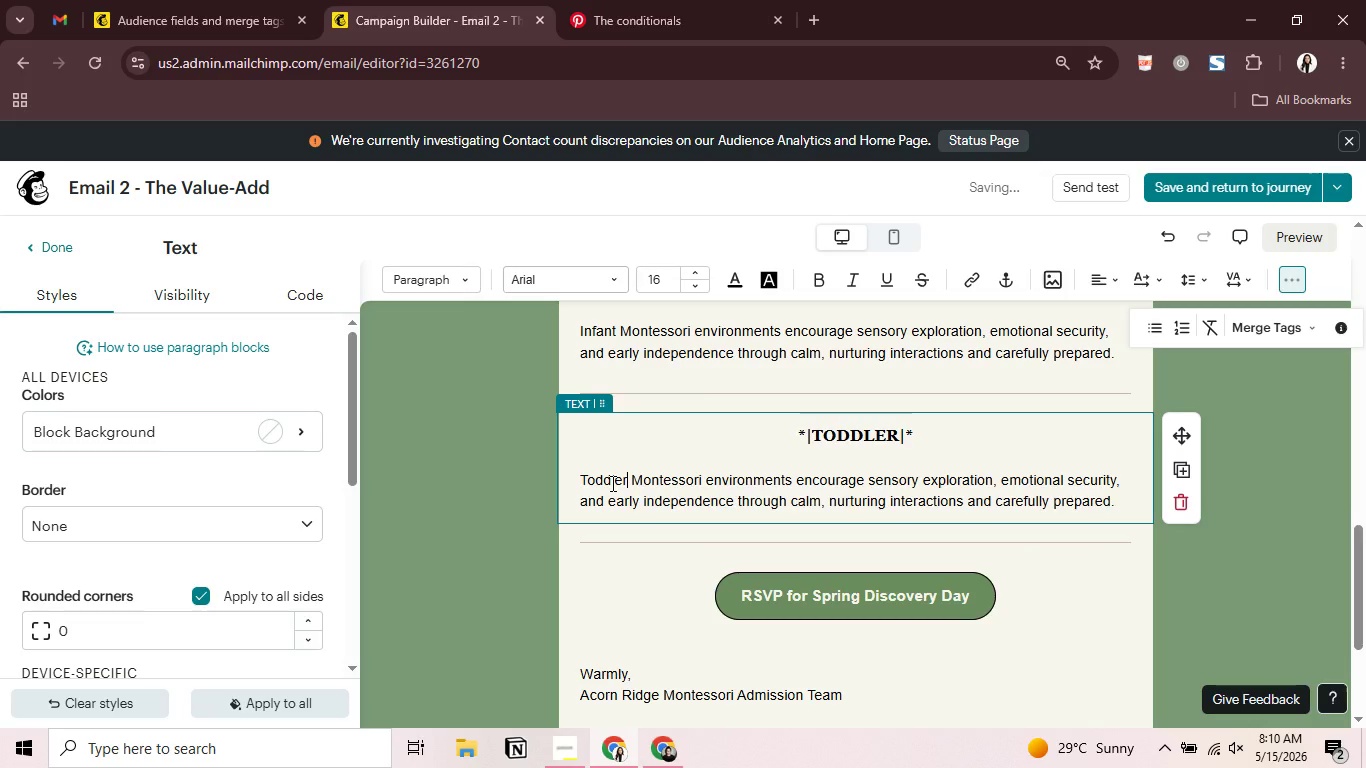 
key(Alt+AltLeft)
 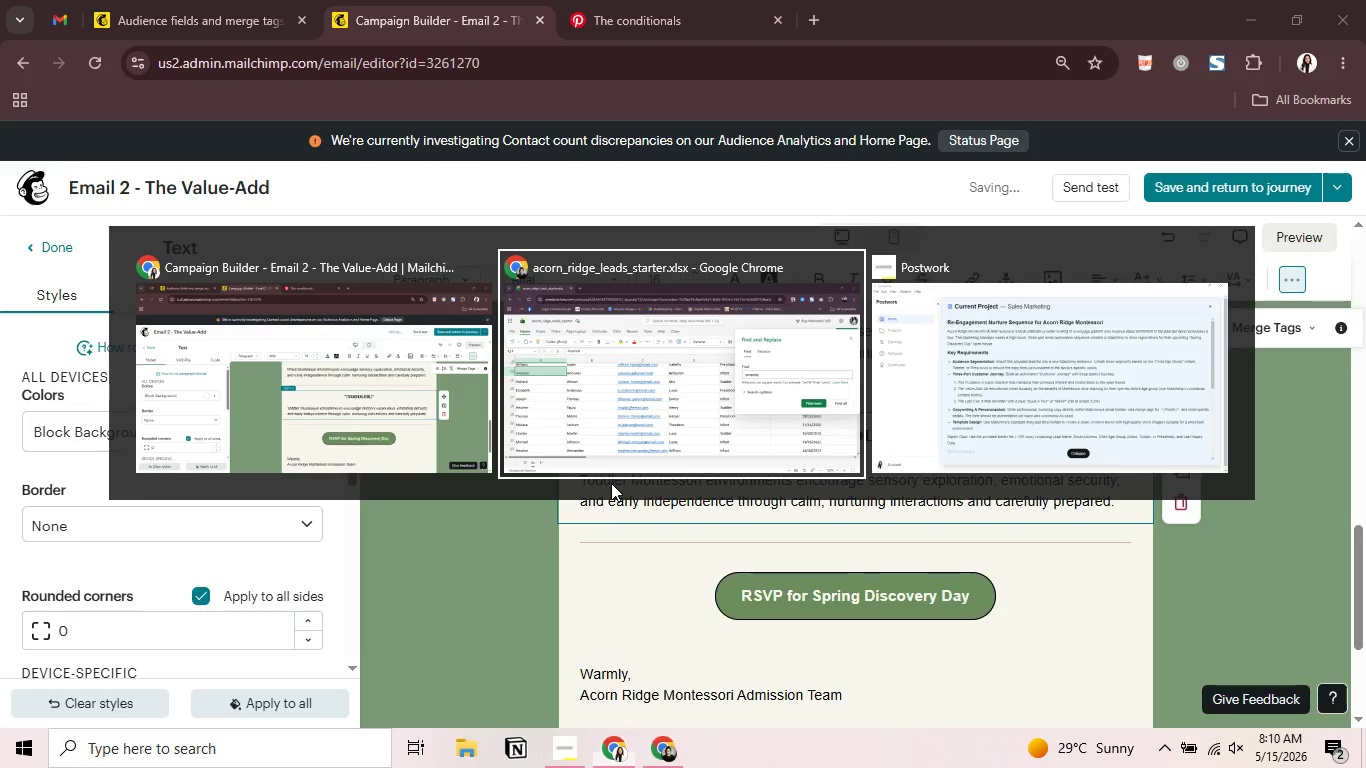 
key(Alt+Tab)
 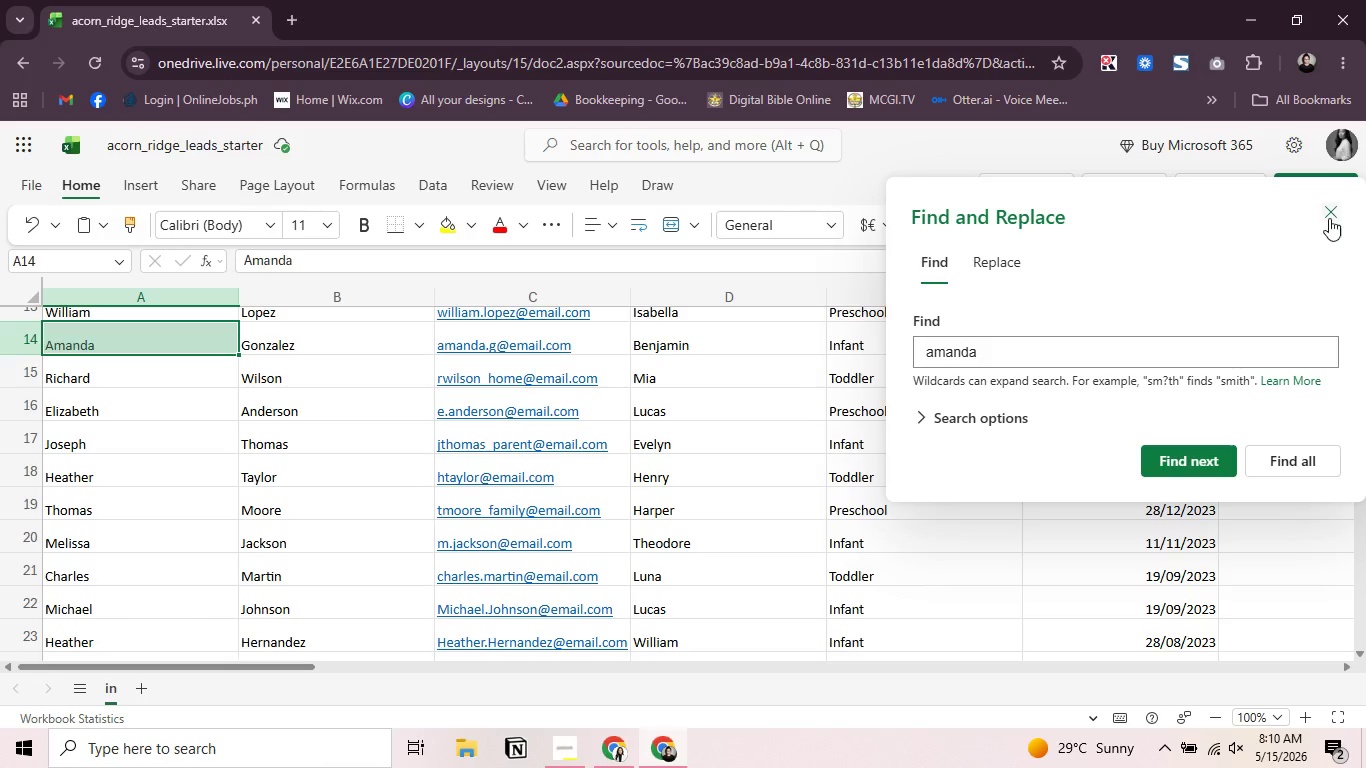 
left_click([1330, 210])
 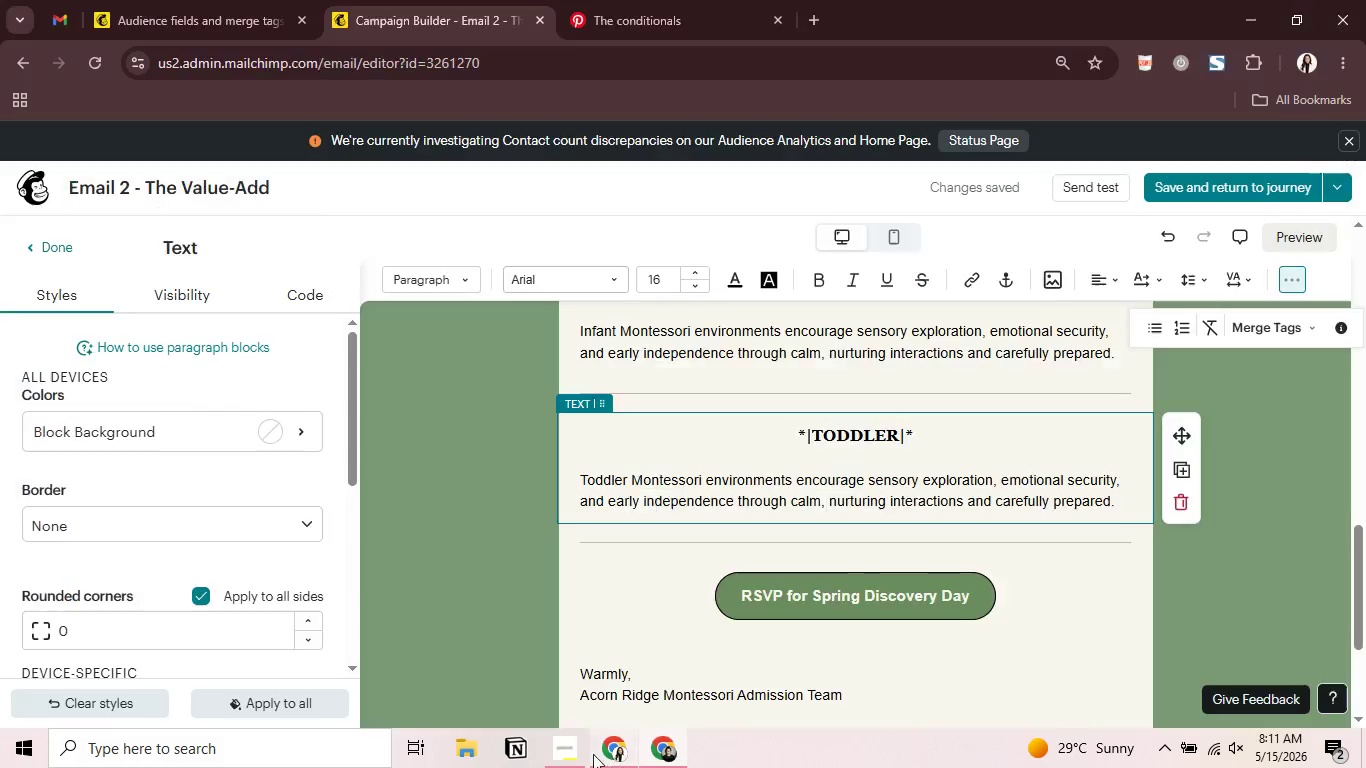 
double_click([562, 754])